 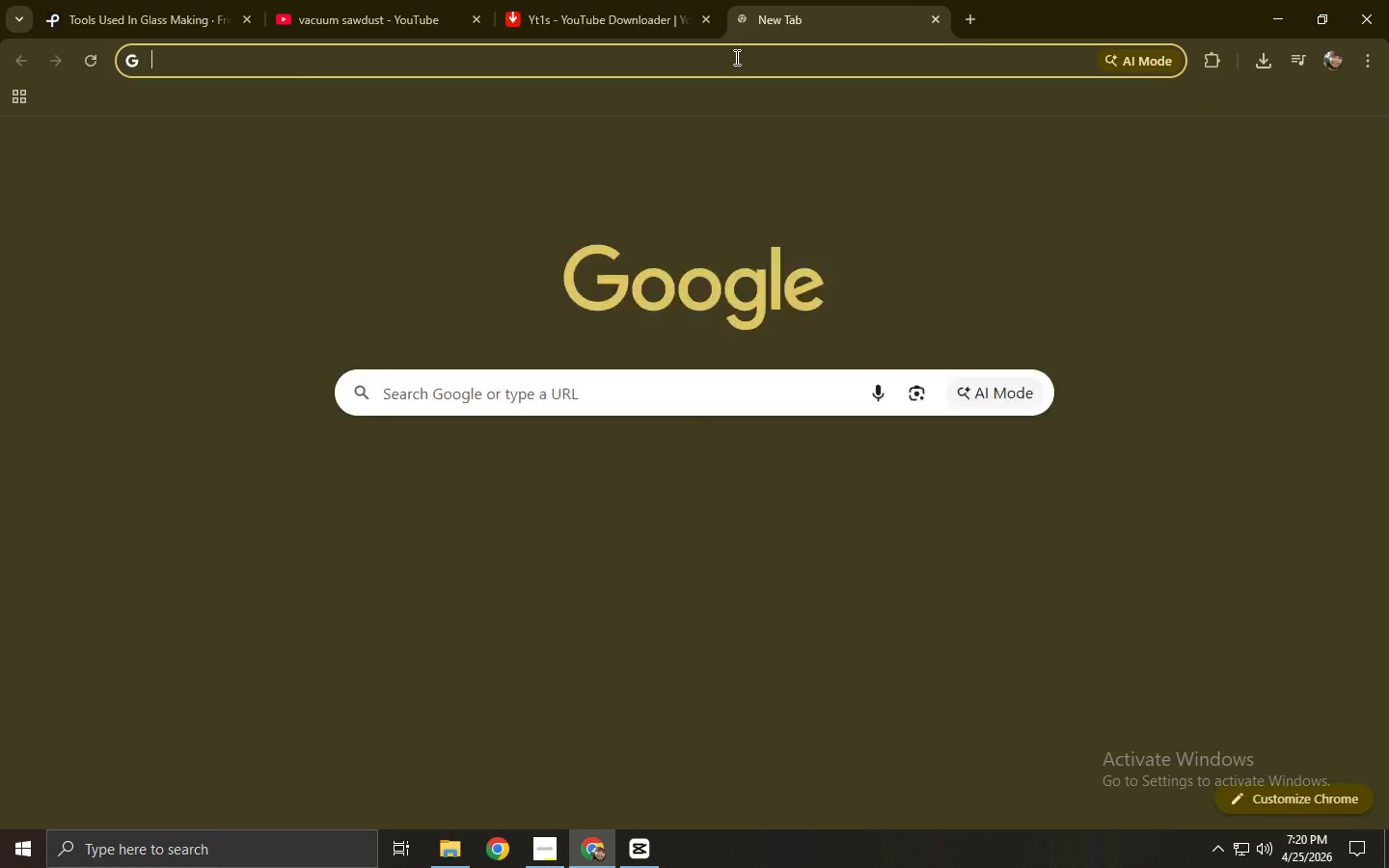 
type(arrow right keyp)
key(Backspace)
 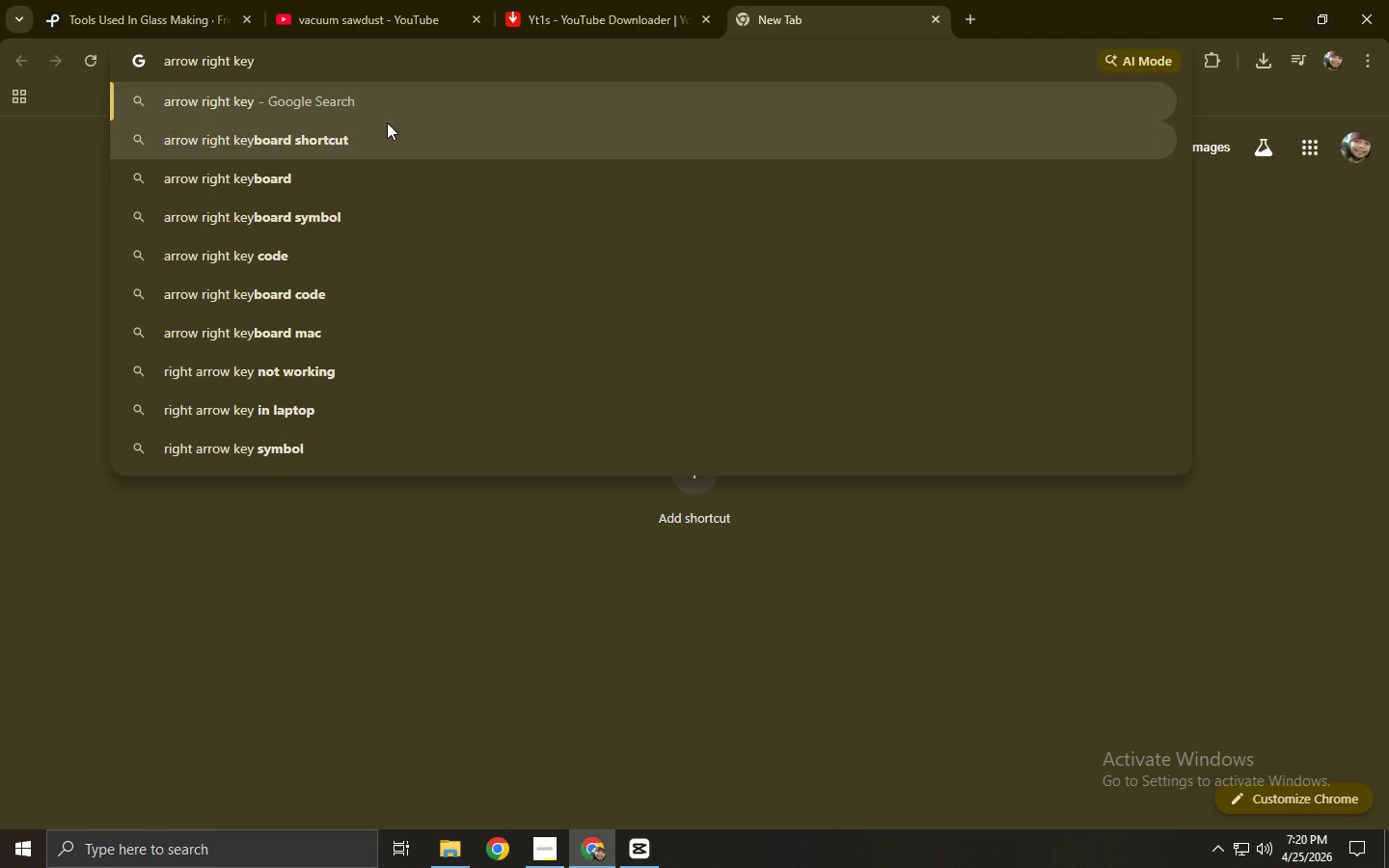 
left_click([343, 169])
 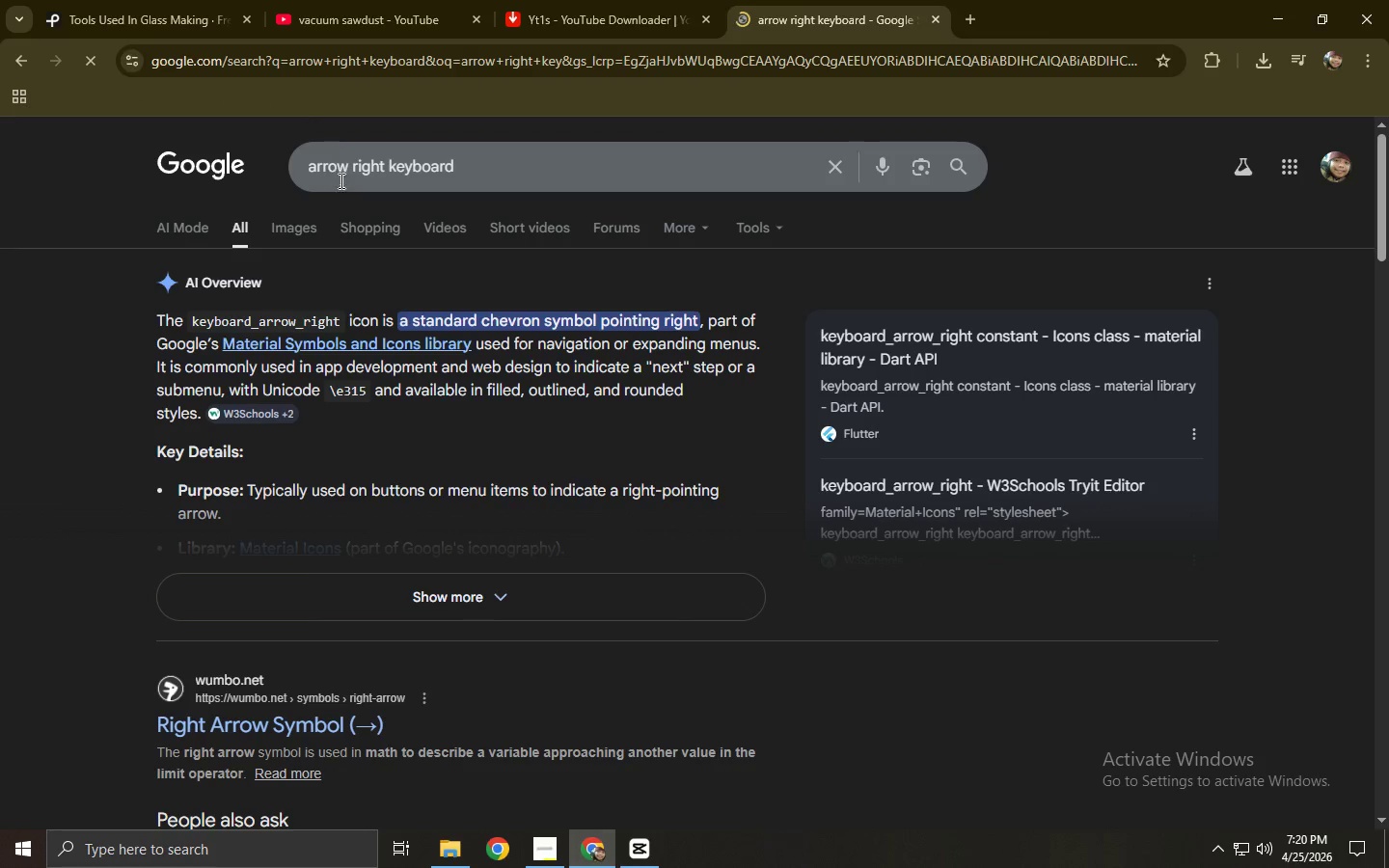 
left_click([353, 594])
 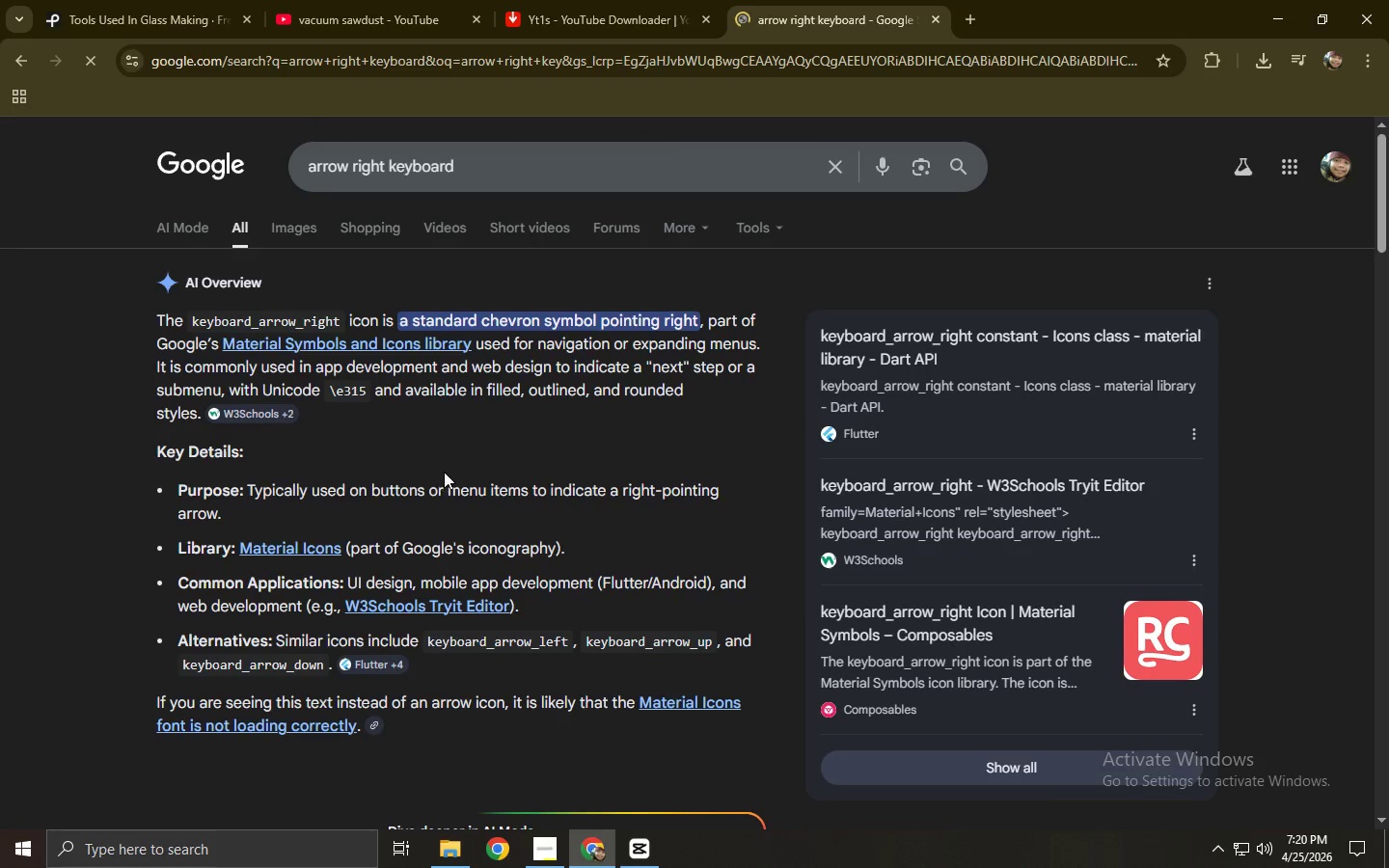 
scroll: coordinate [433, 410], scroll_direction: up, amount: 1.0
 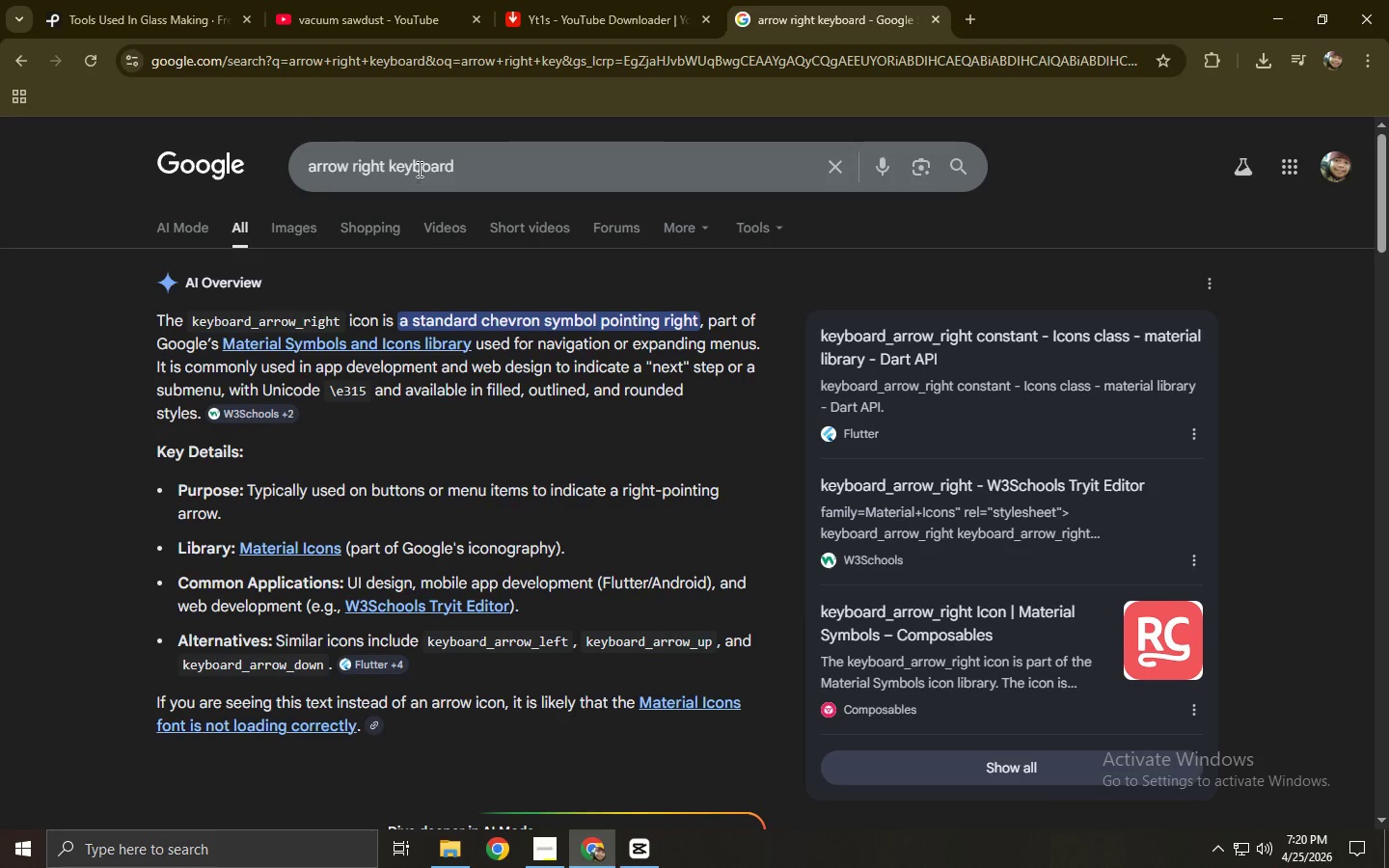 
left_click_drag(start_coordinate=[466, 173], to_coordinate=[414, 179])
 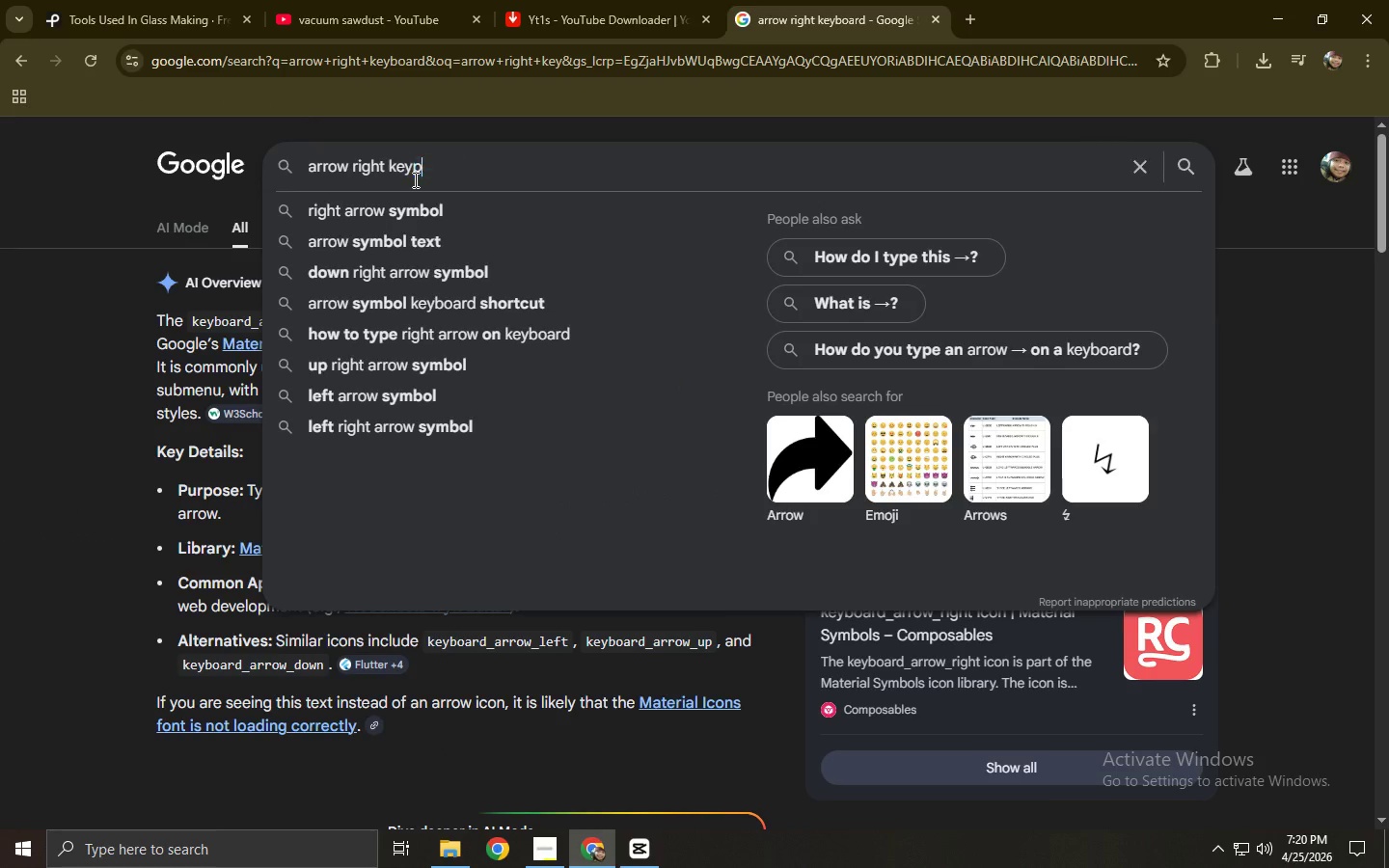 
type(pad)
 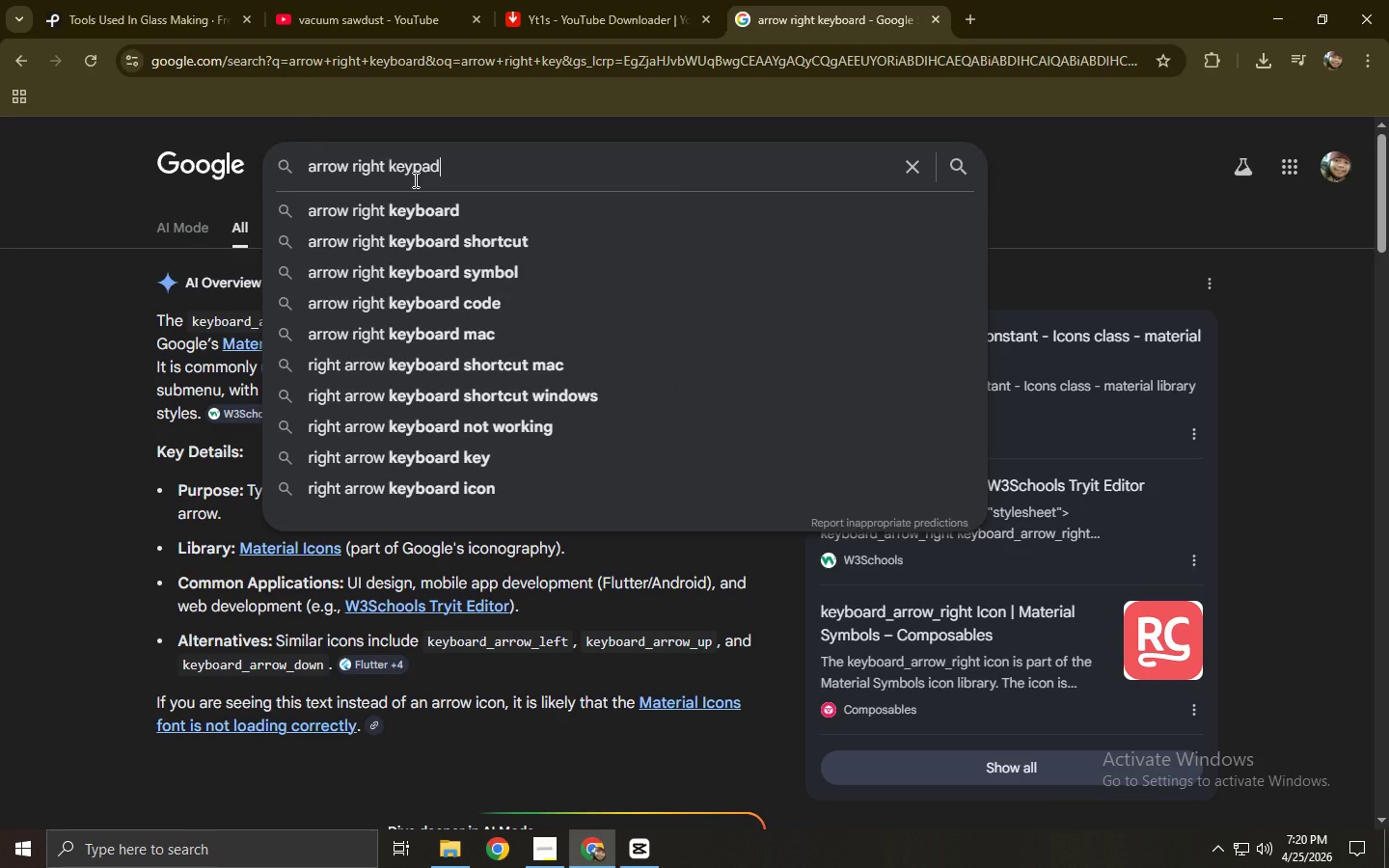 
key(Enter)
 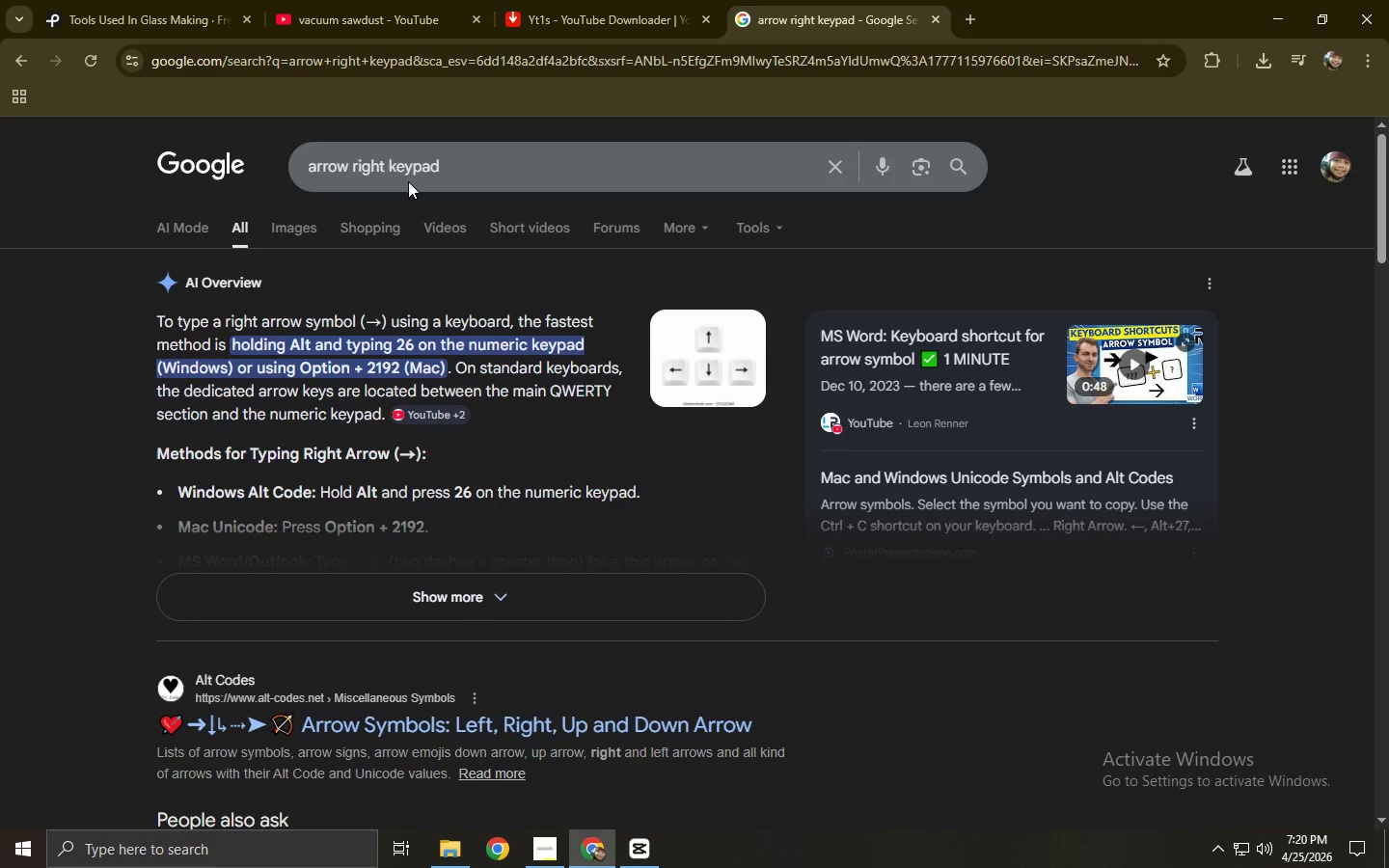 
left_click([449, 155])
 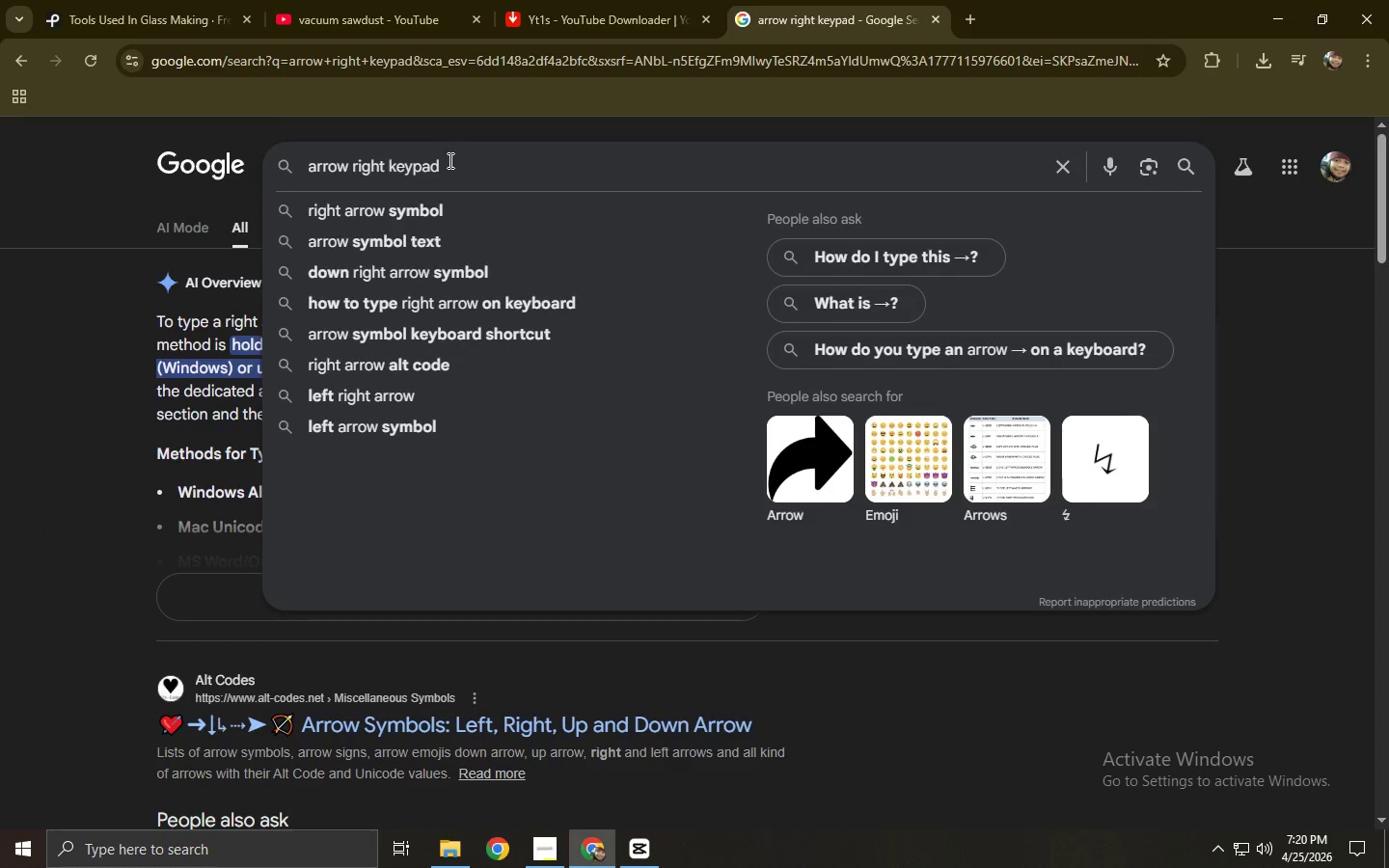 
type( sh)
 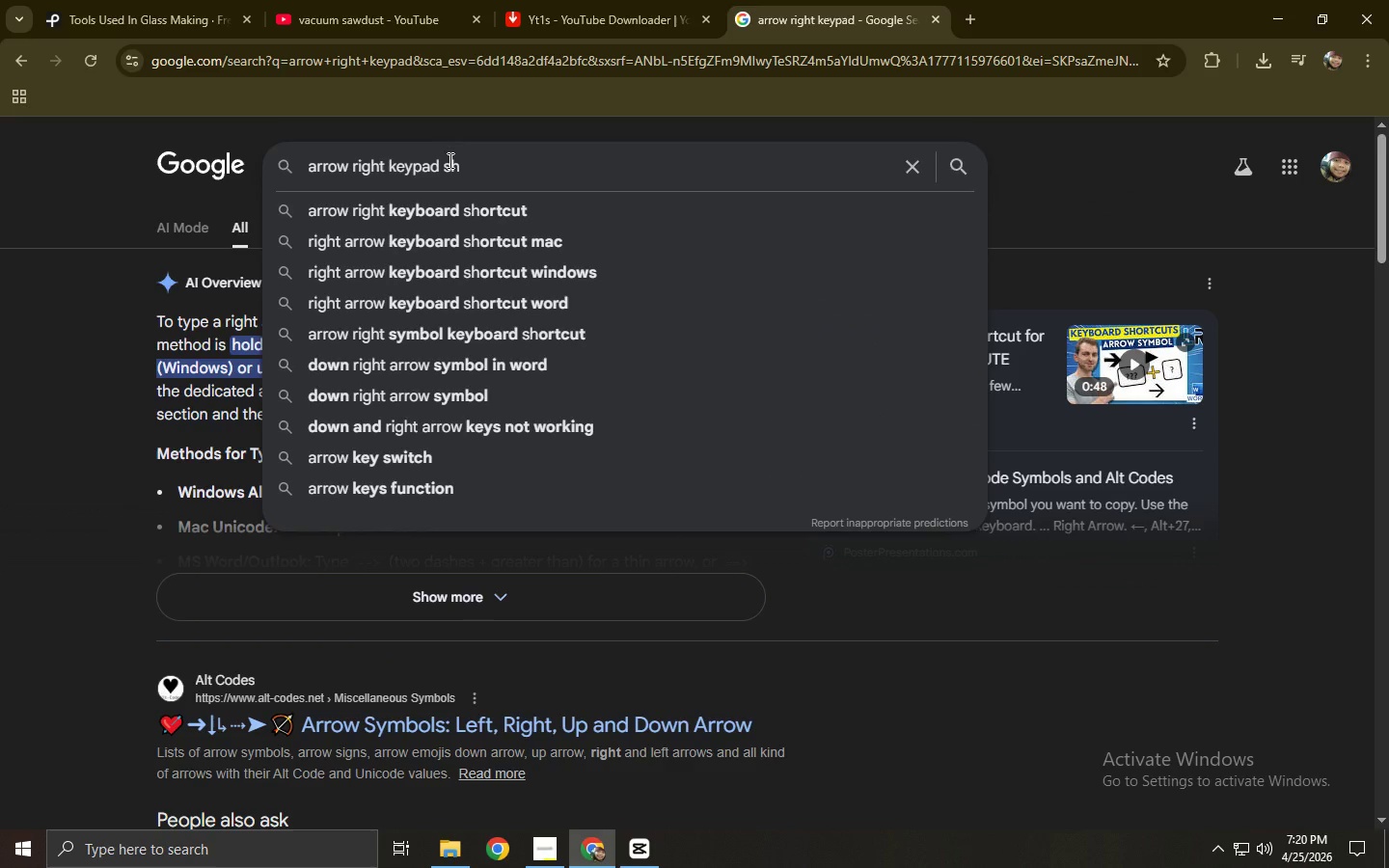 
key(ArrowDown)
 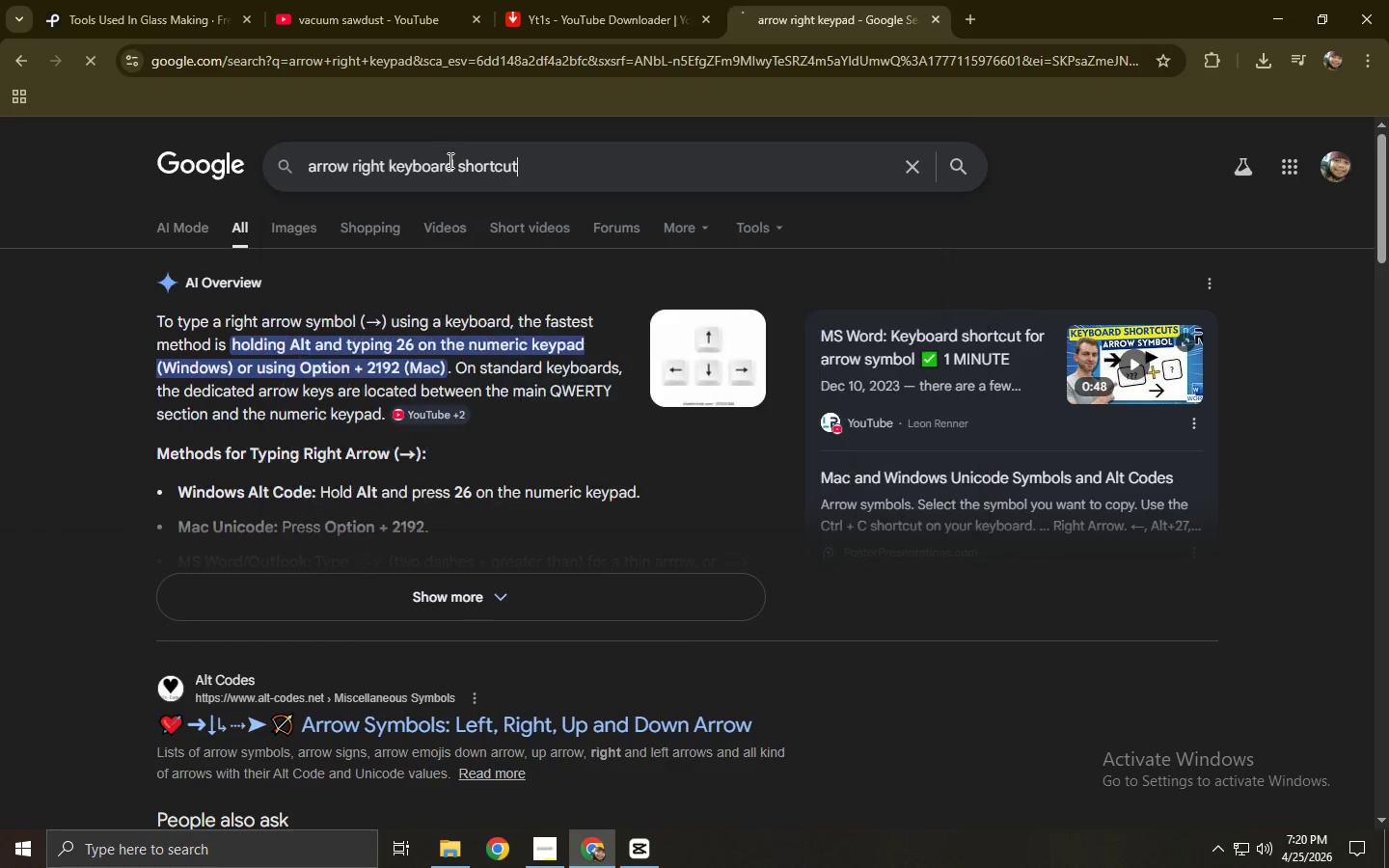 
key(Enter)
 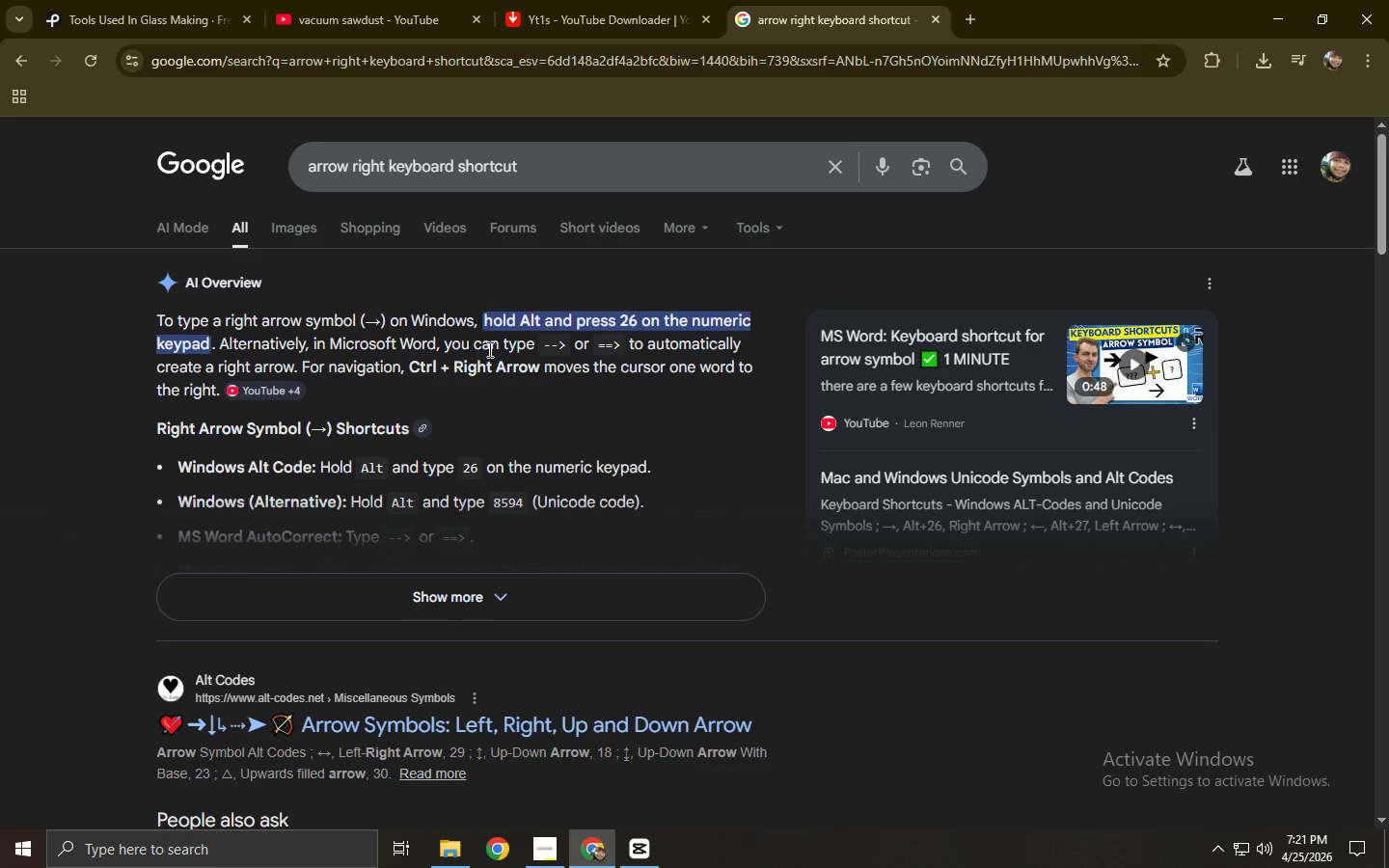 
wait(5.39)
 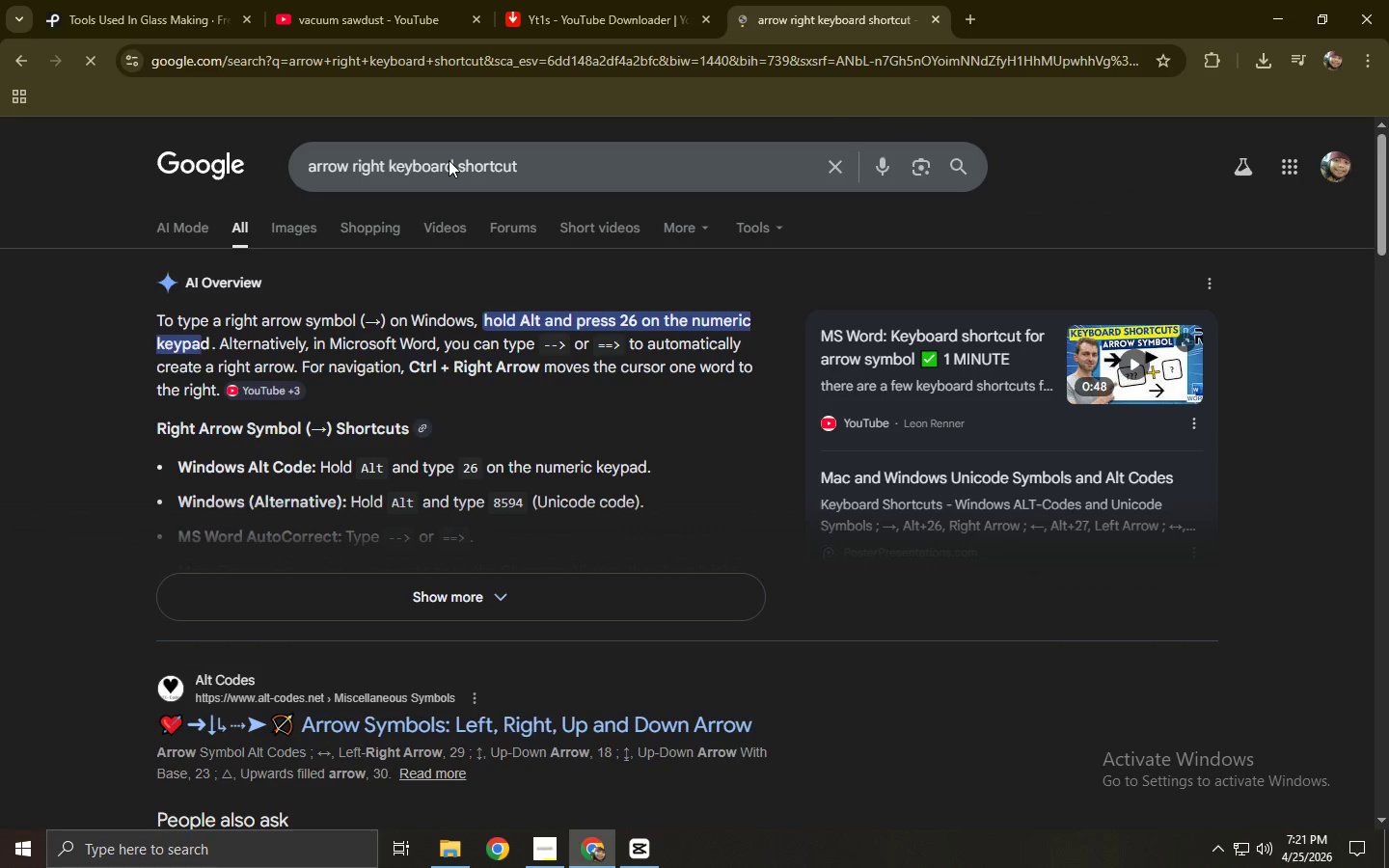 
key(Alt+AltLeft)
 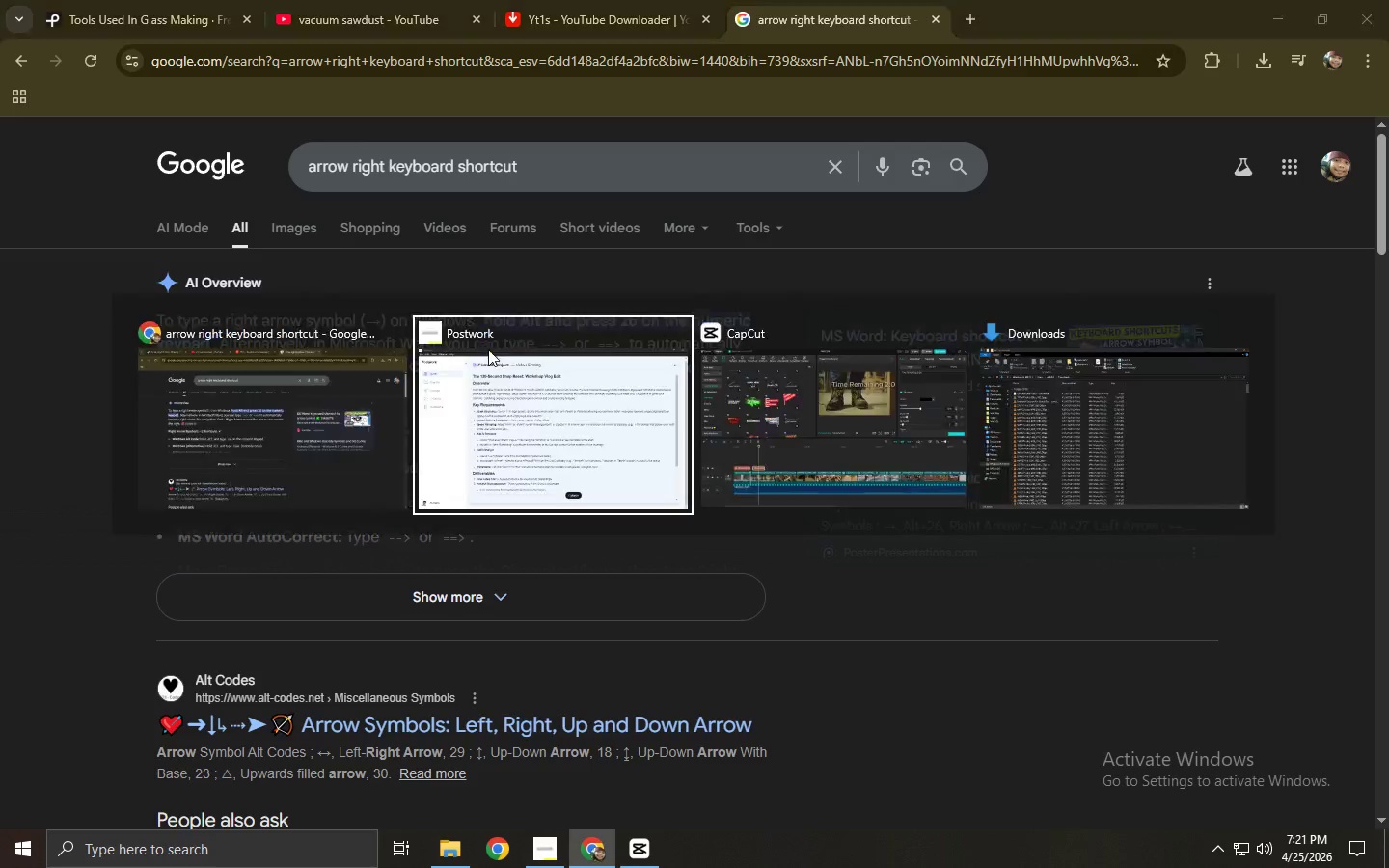 
key(Alt+Tab)